 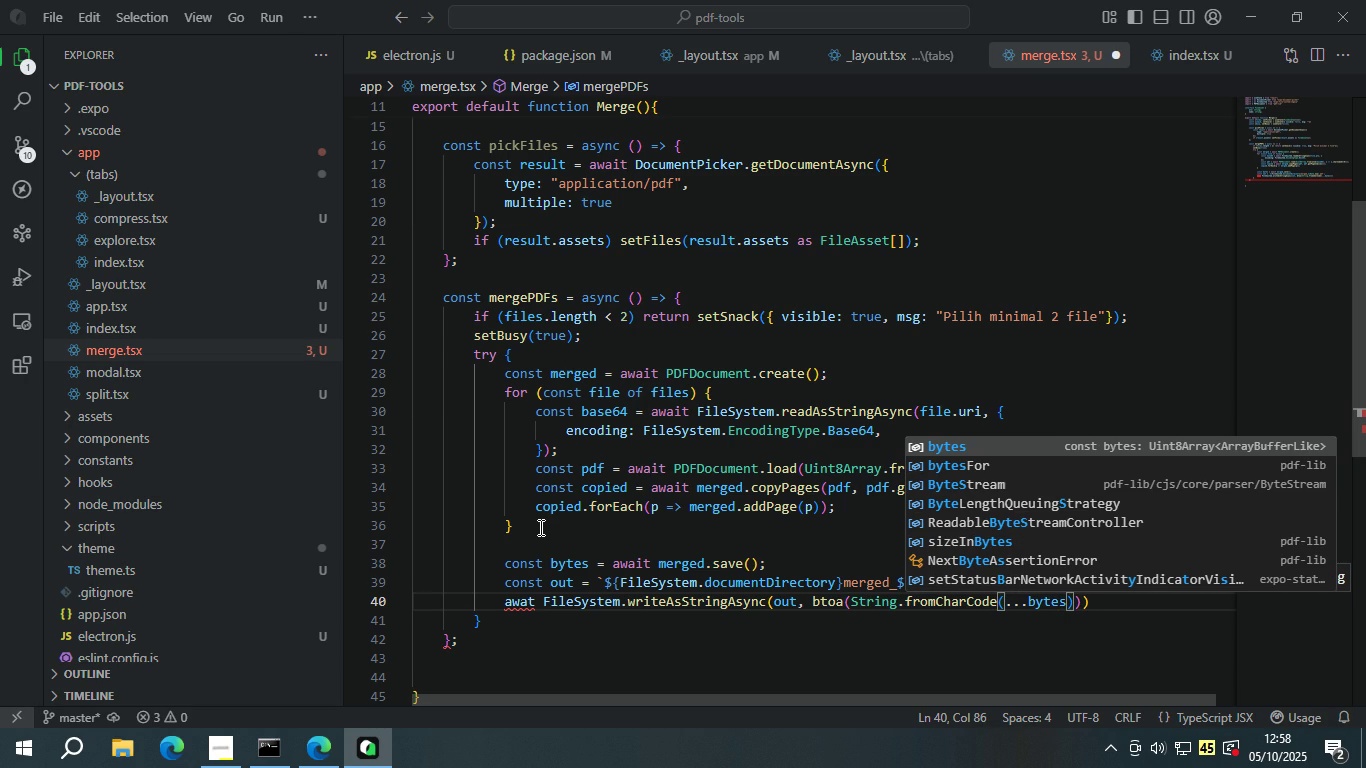 
key(ArrowRight)
 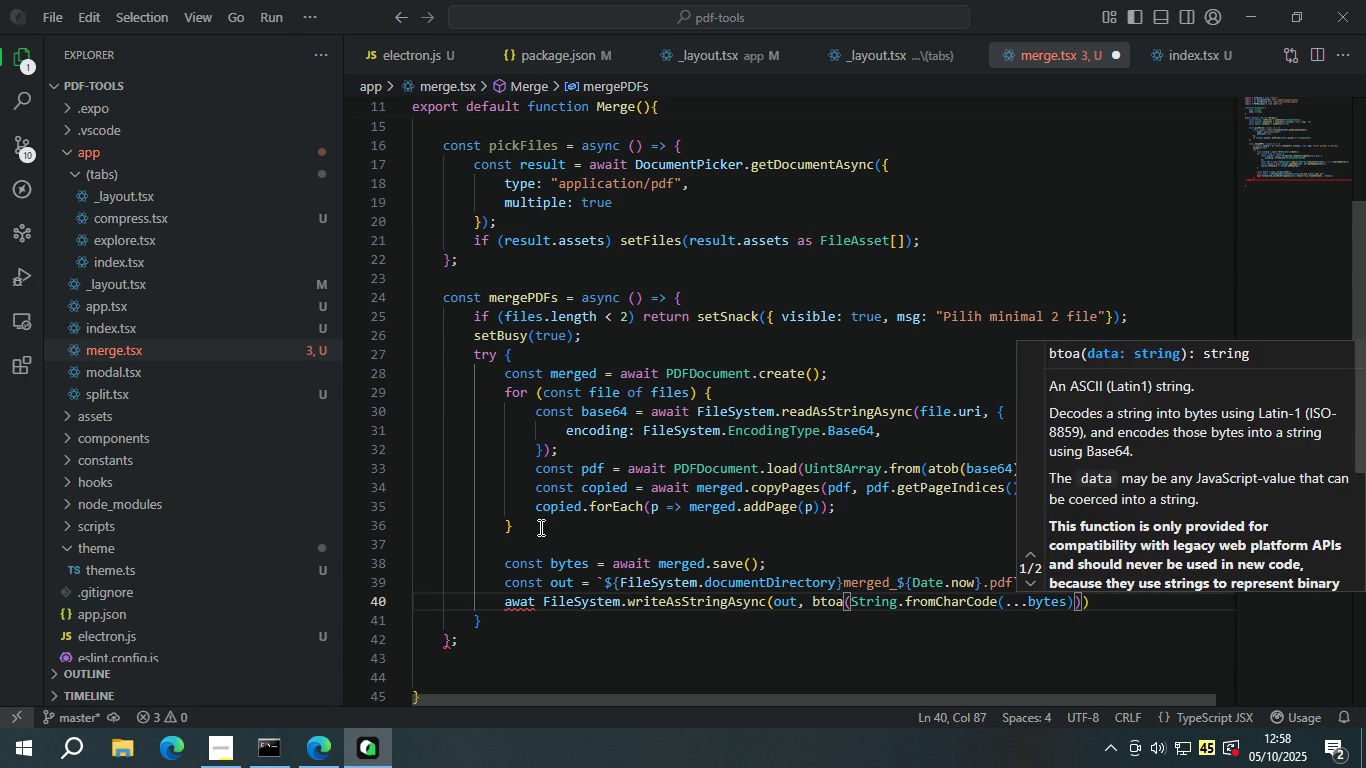 
key(ArrowRight)
 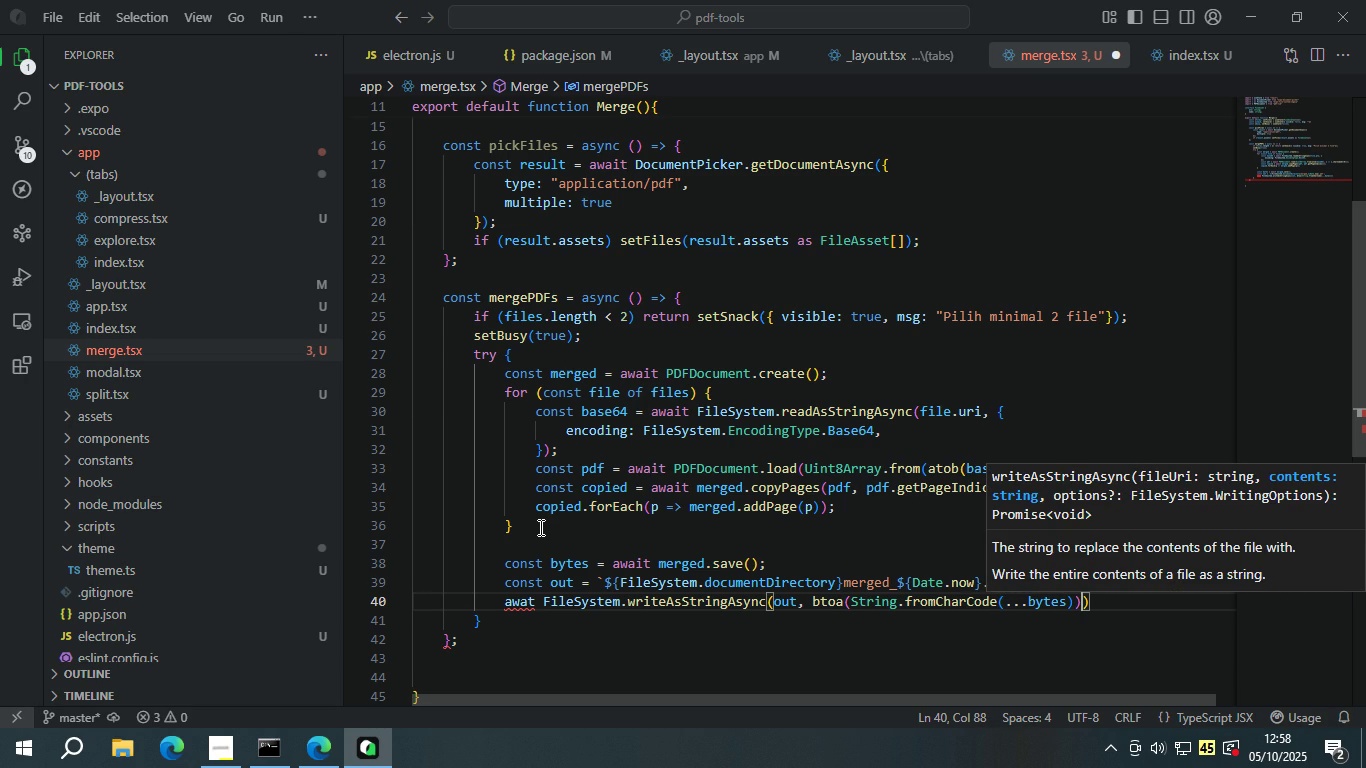 
key(Comma)
 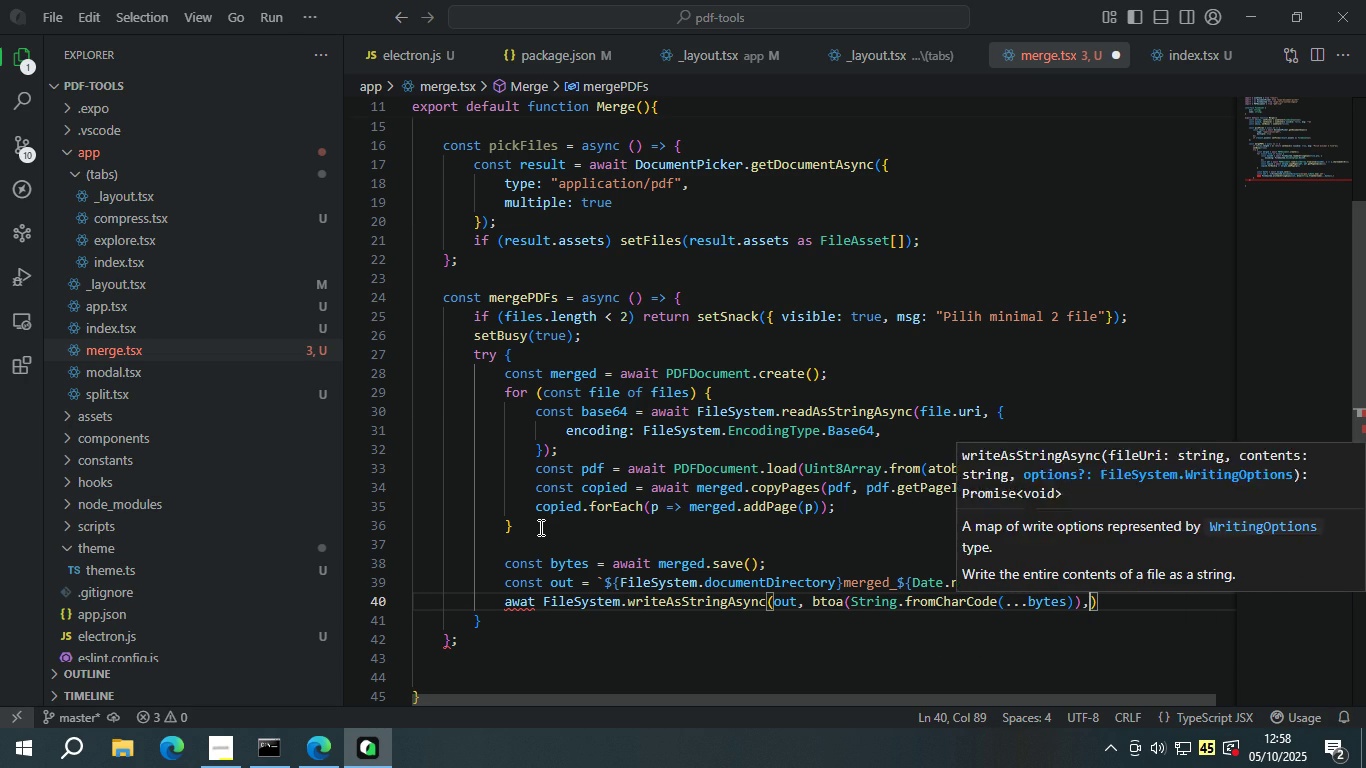 
key(Space)